 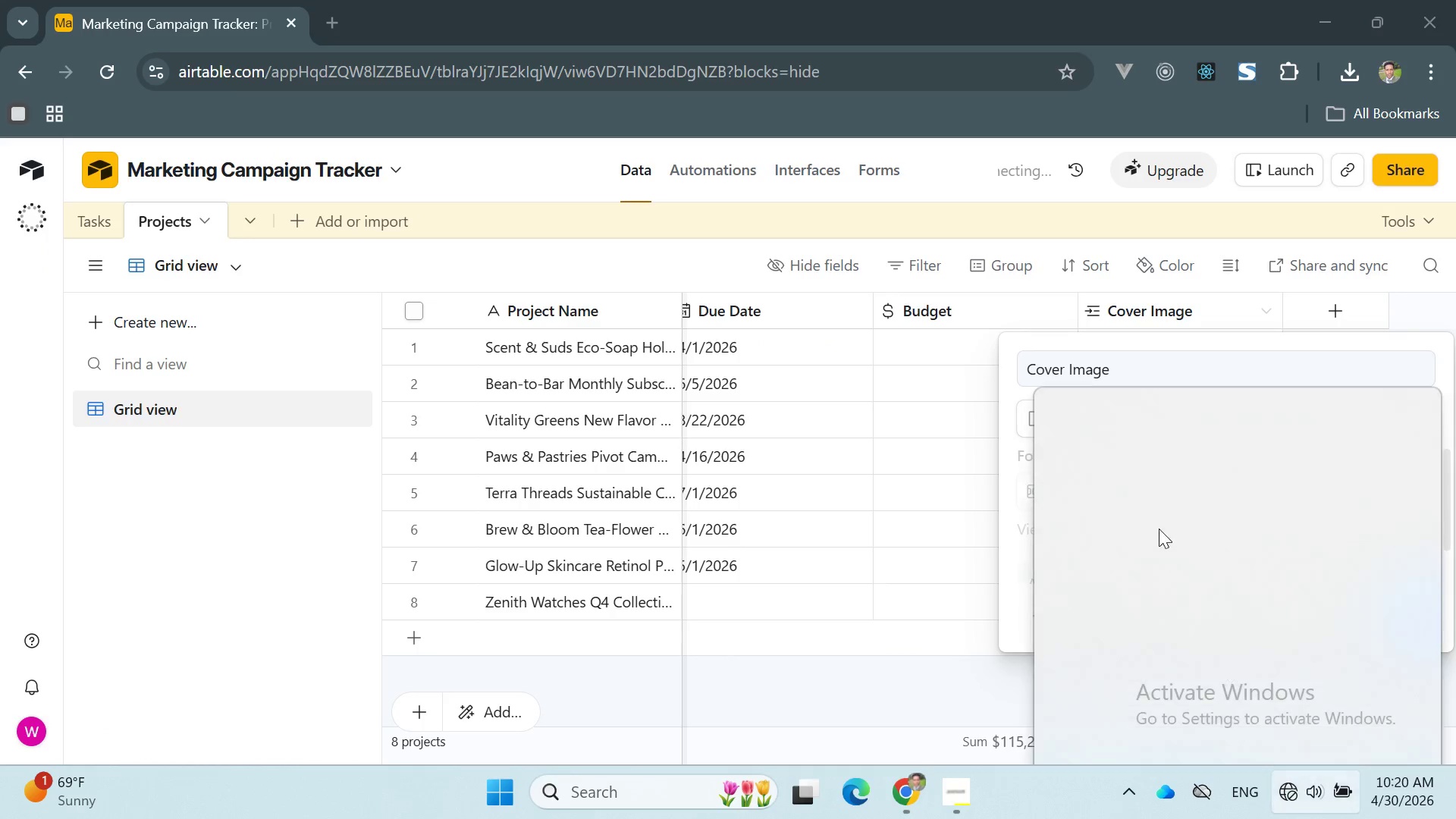 
left_click([1128, 369])
 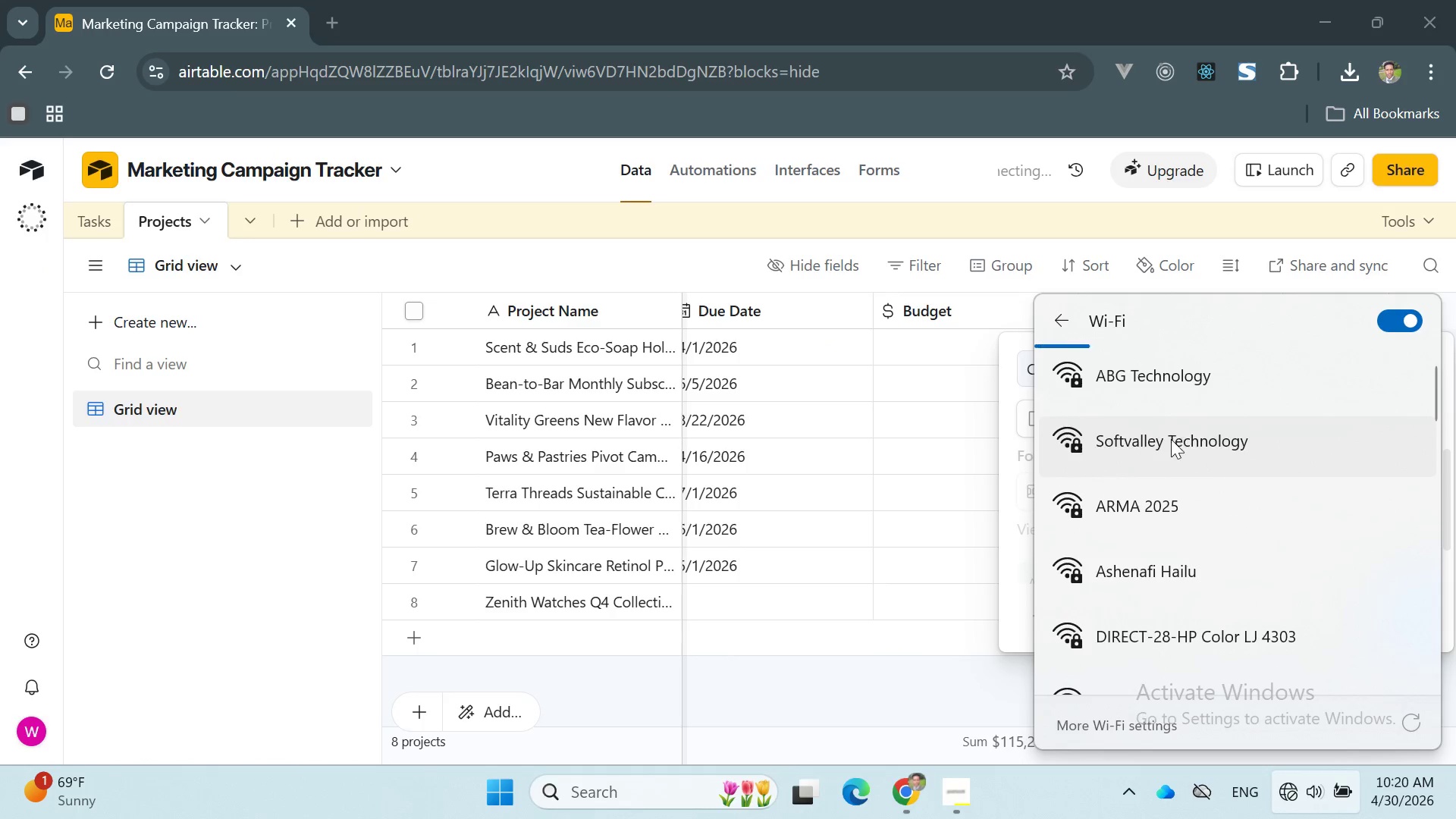 
left_click([1170, 443])
 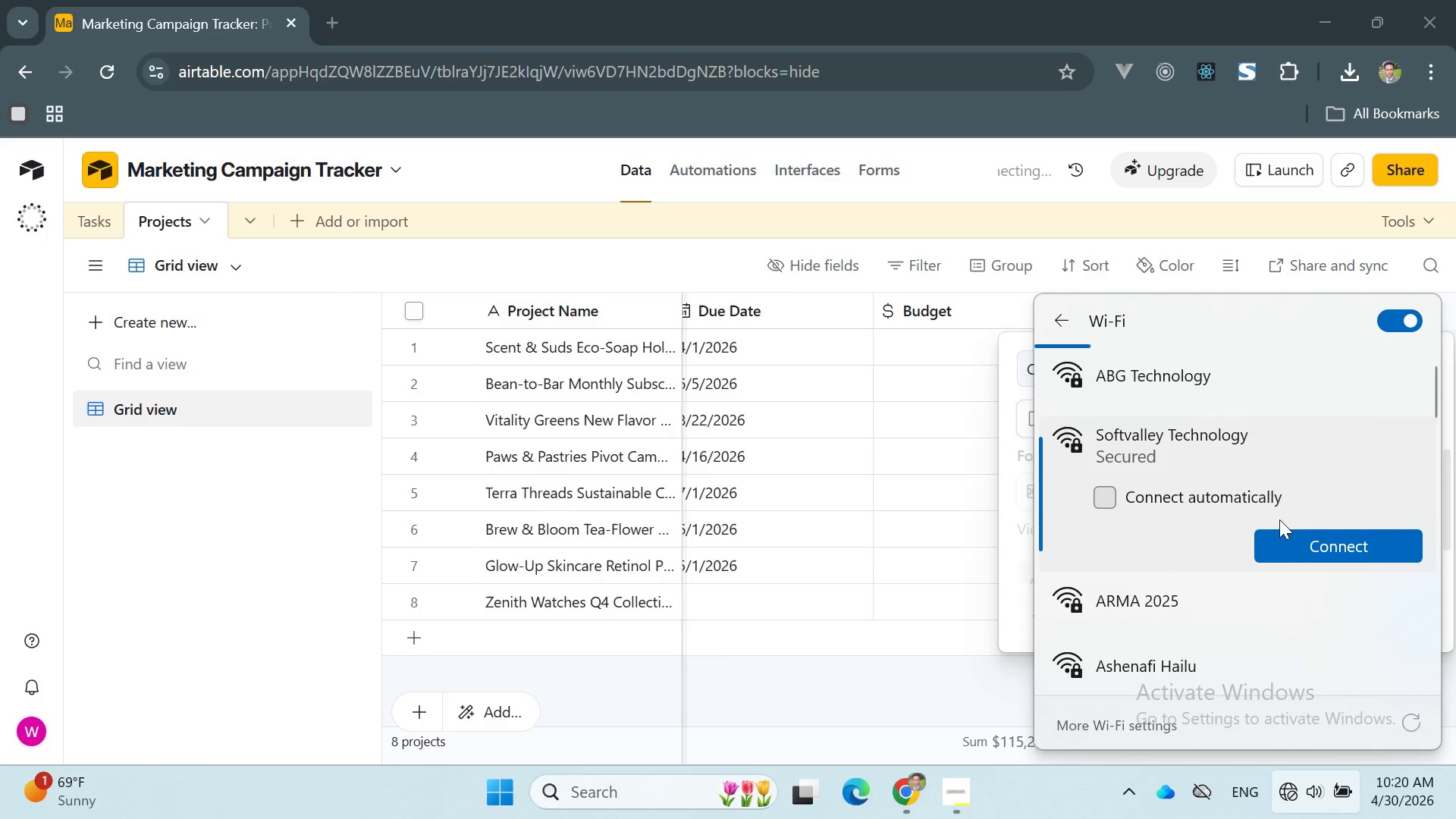 
left_click([1291, 551])
 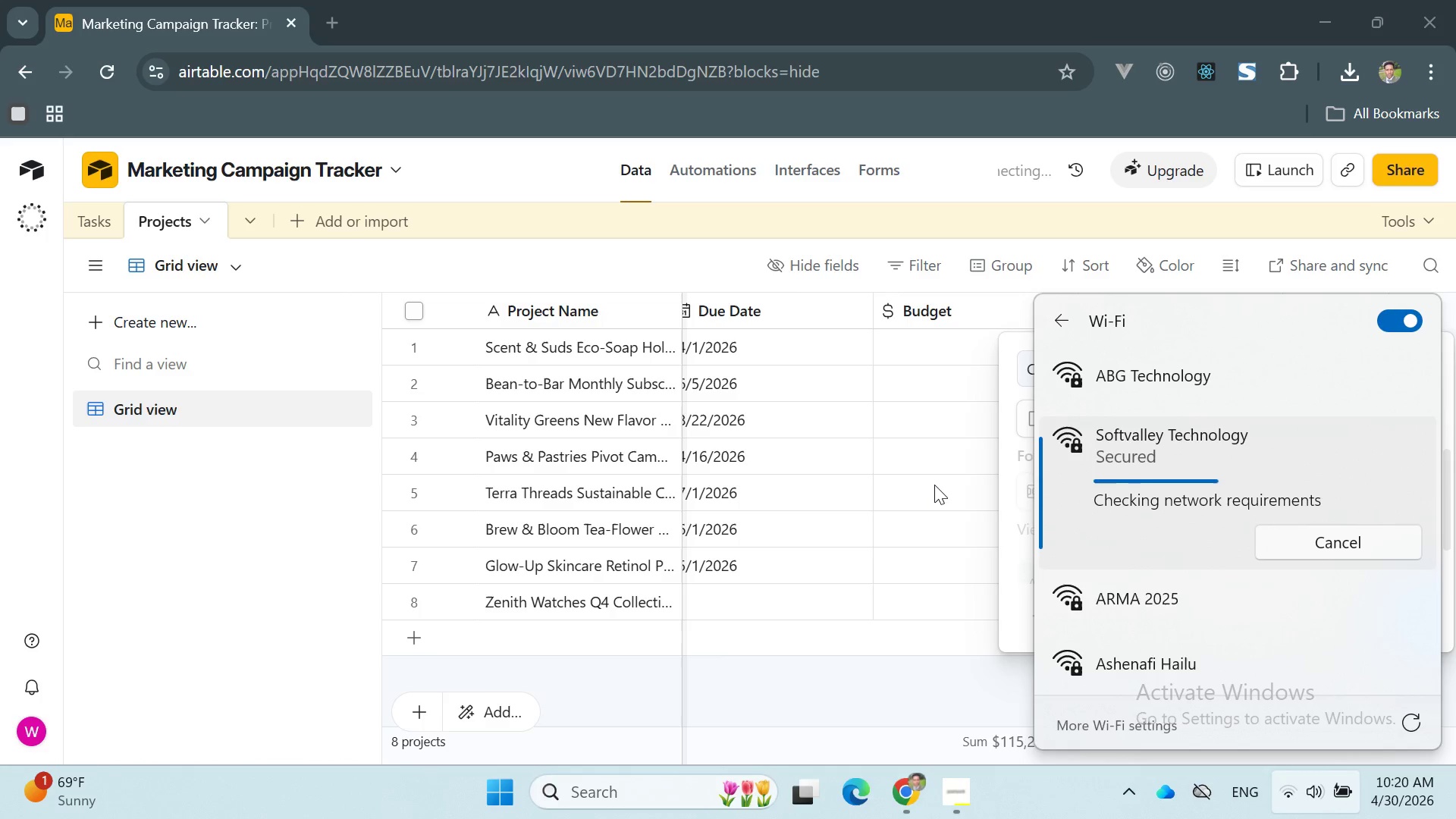 
wait(6.11)
 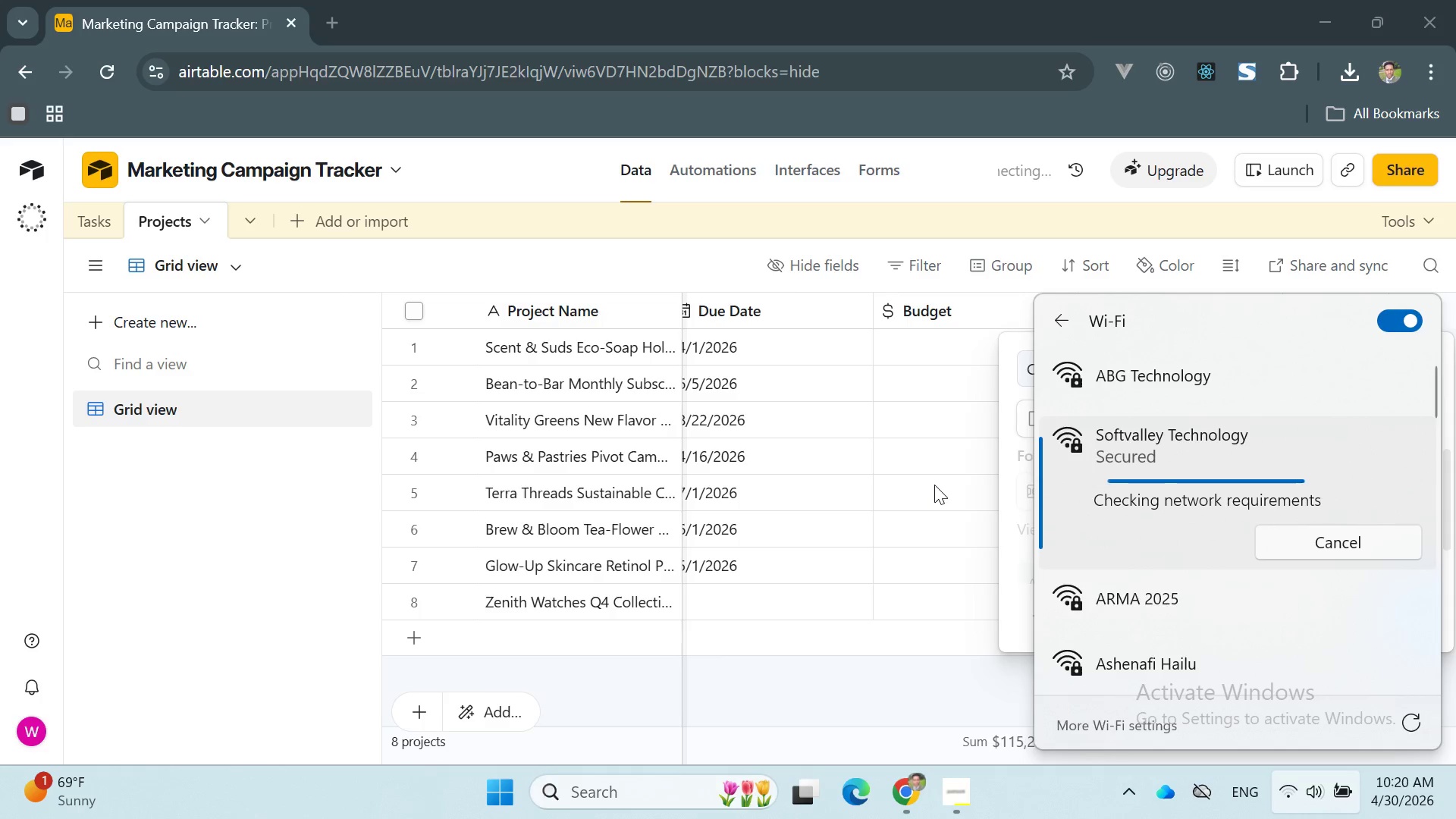 
left_click([934, 479])
 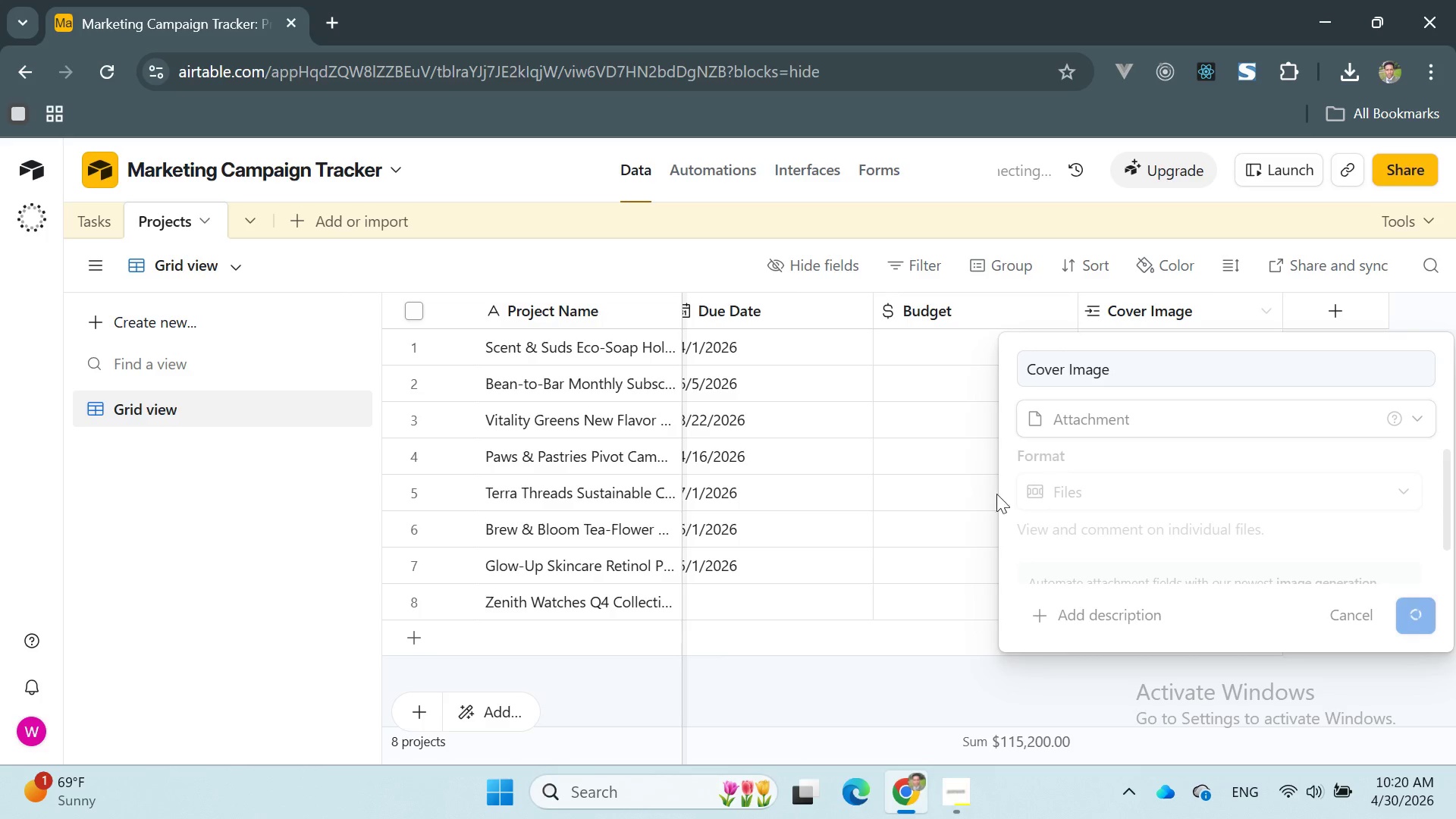 
wait(5.66)
 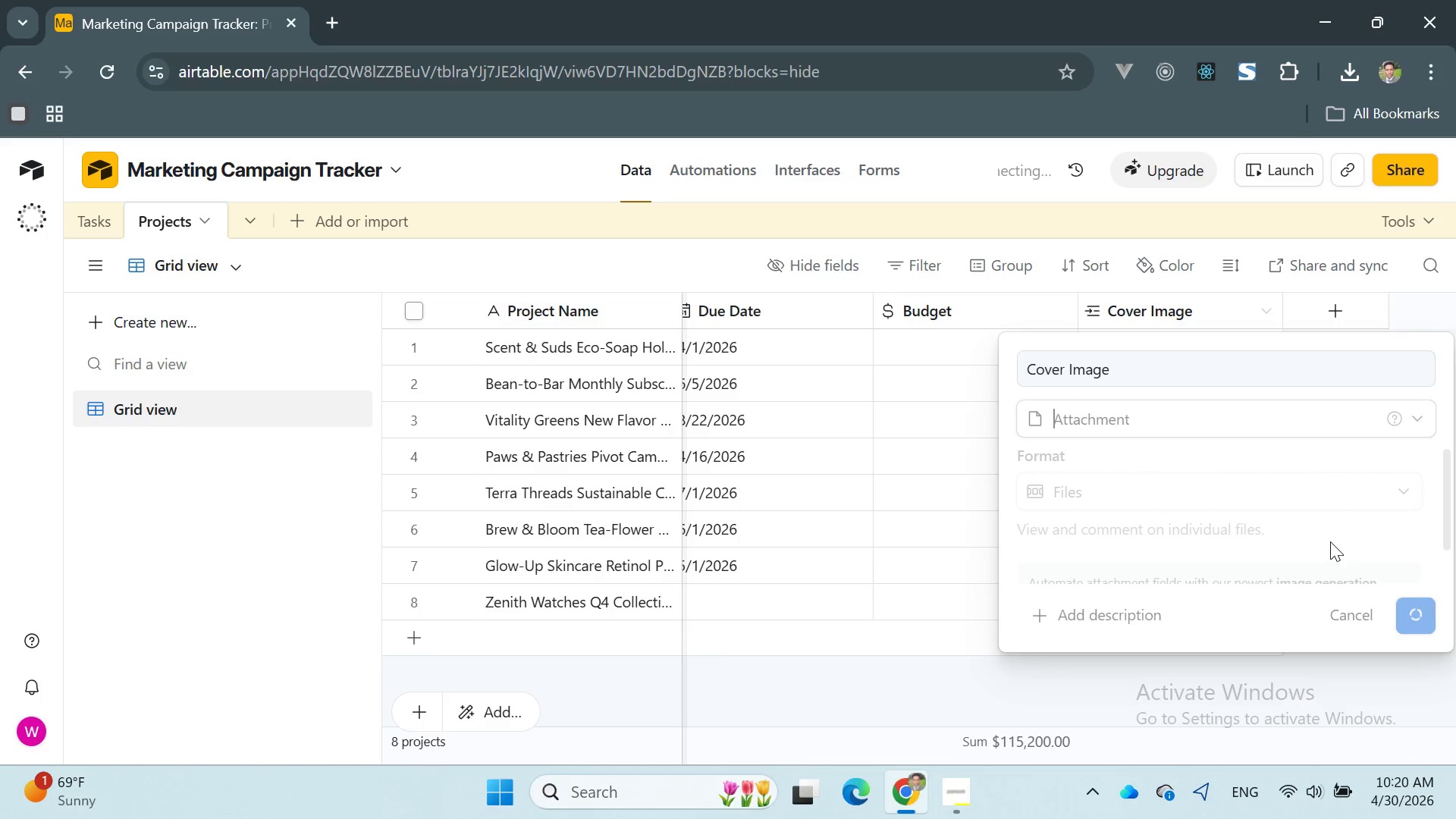 
left_click([964, 791])